 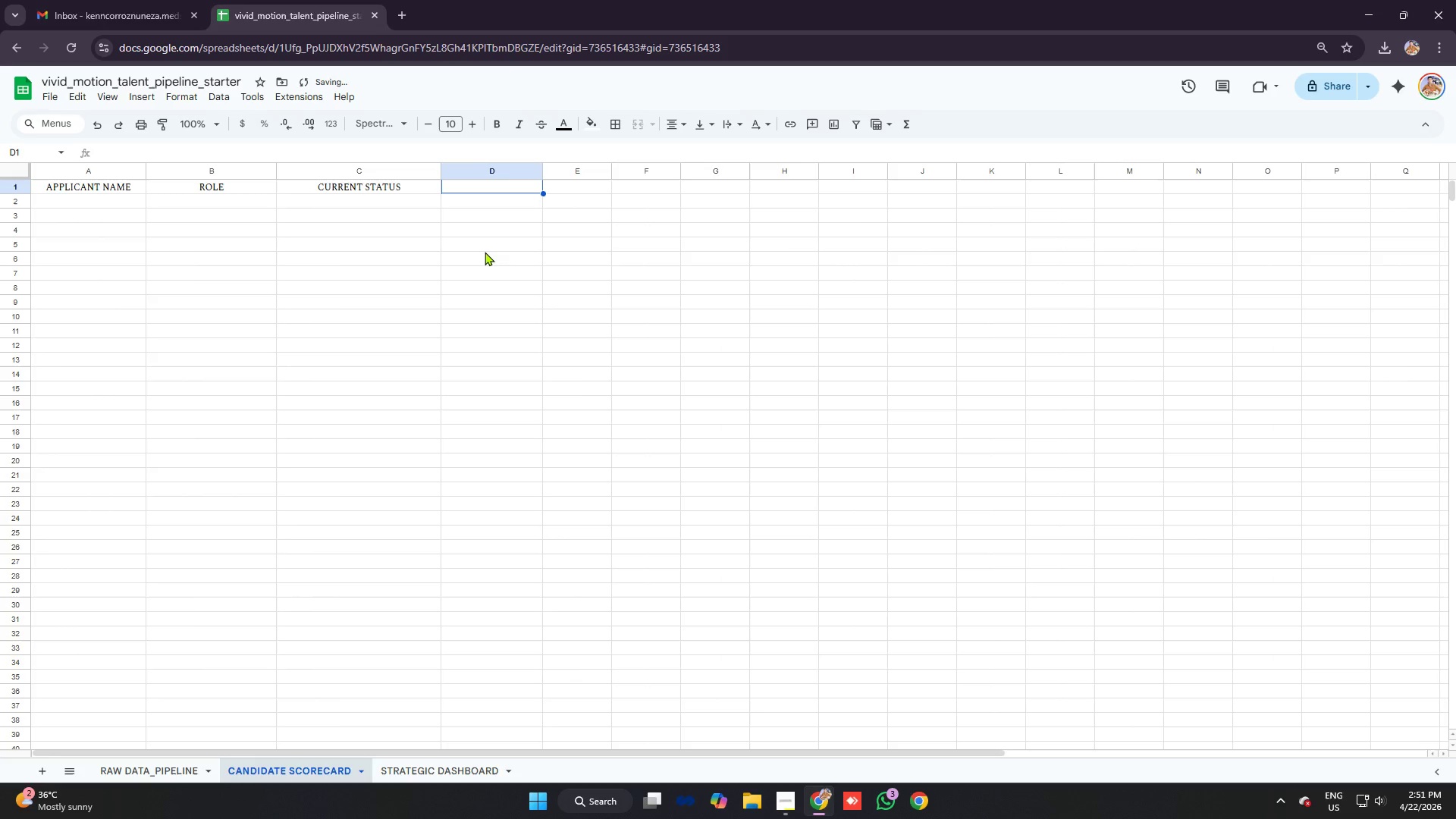 
left_click_drag(start_coordinate=[544, 171], to_coordinate=[560, 171])
 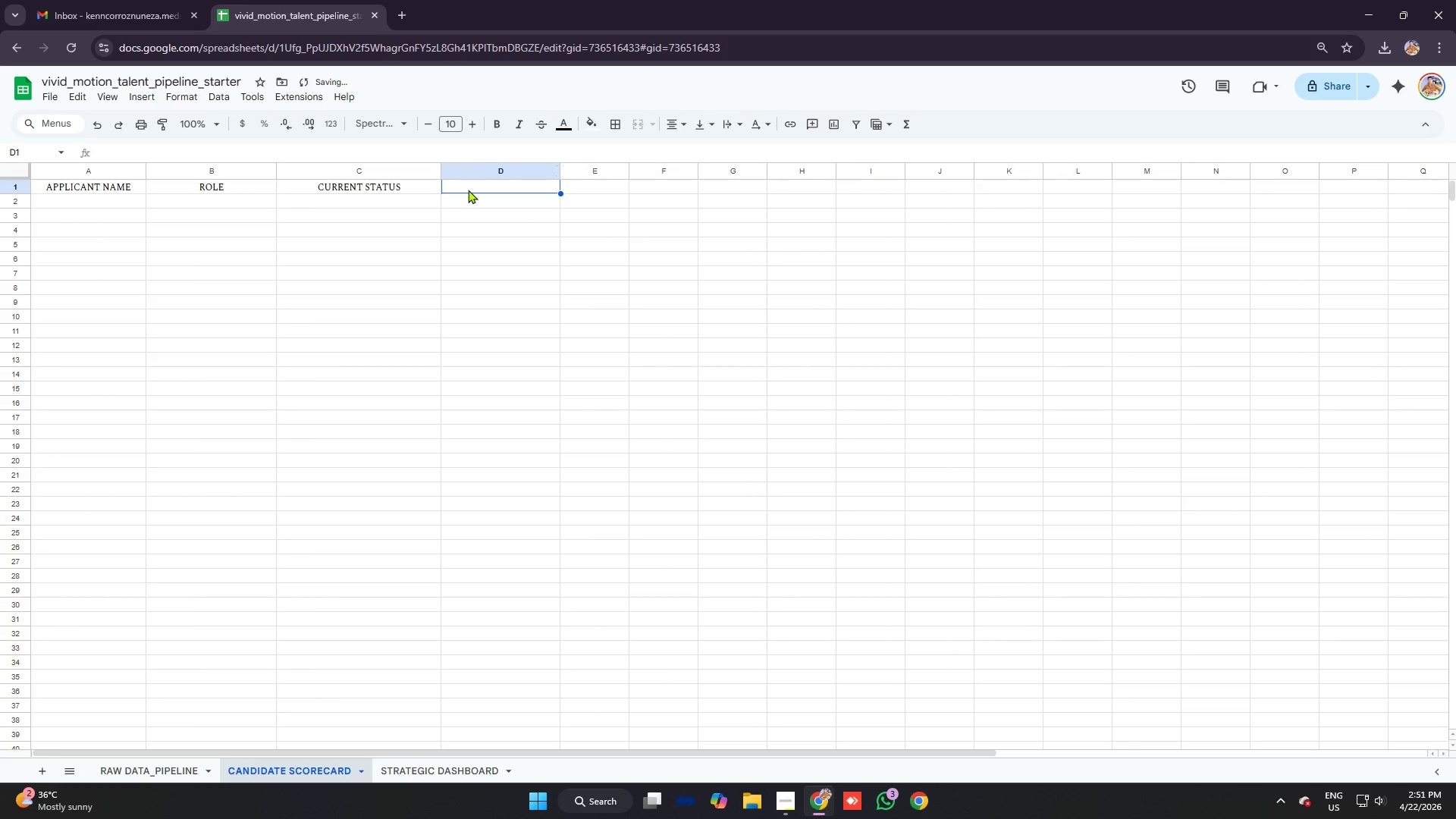 
left_click([479, 186])
 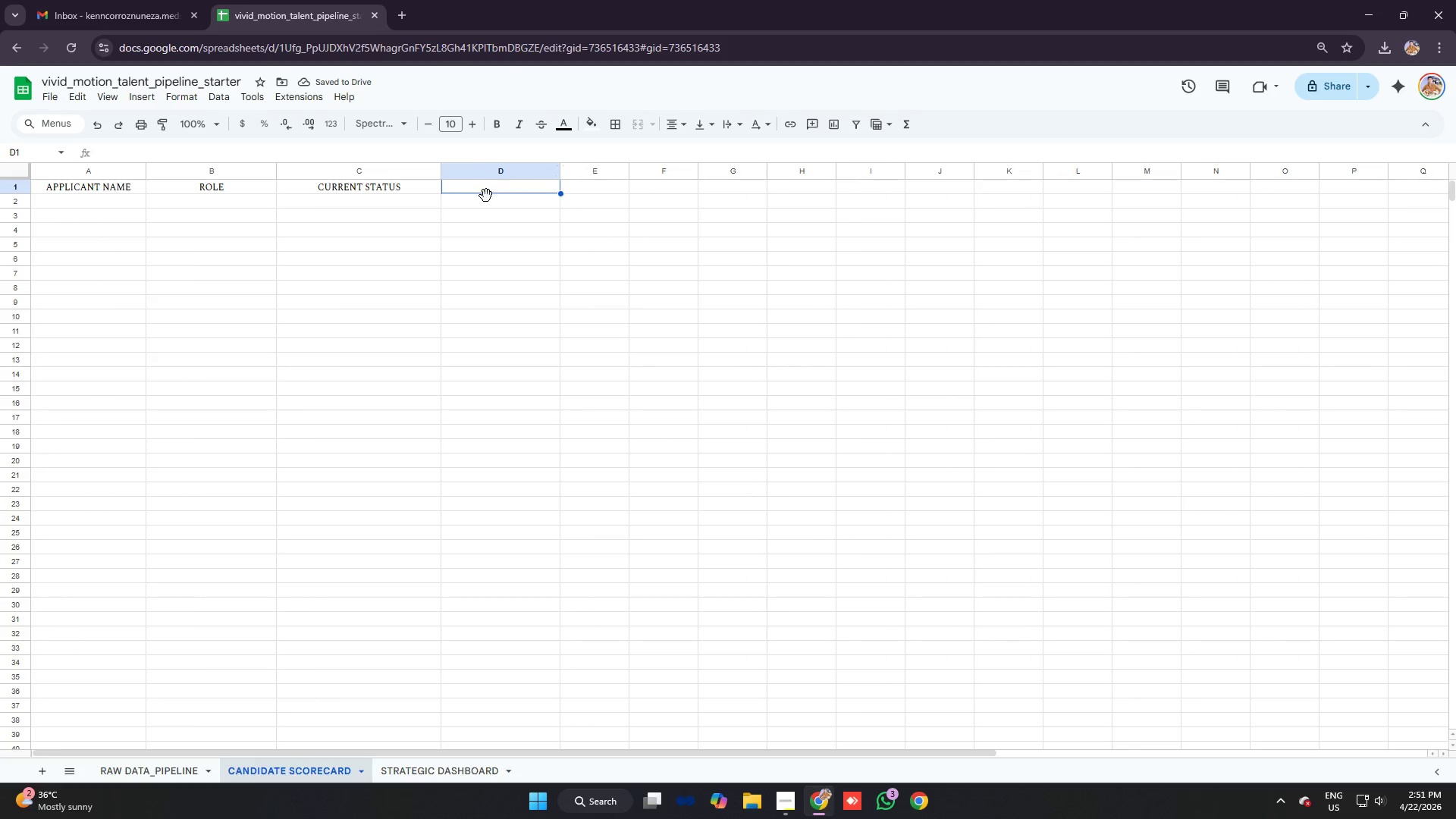 
key(Alt+AltLeft)
 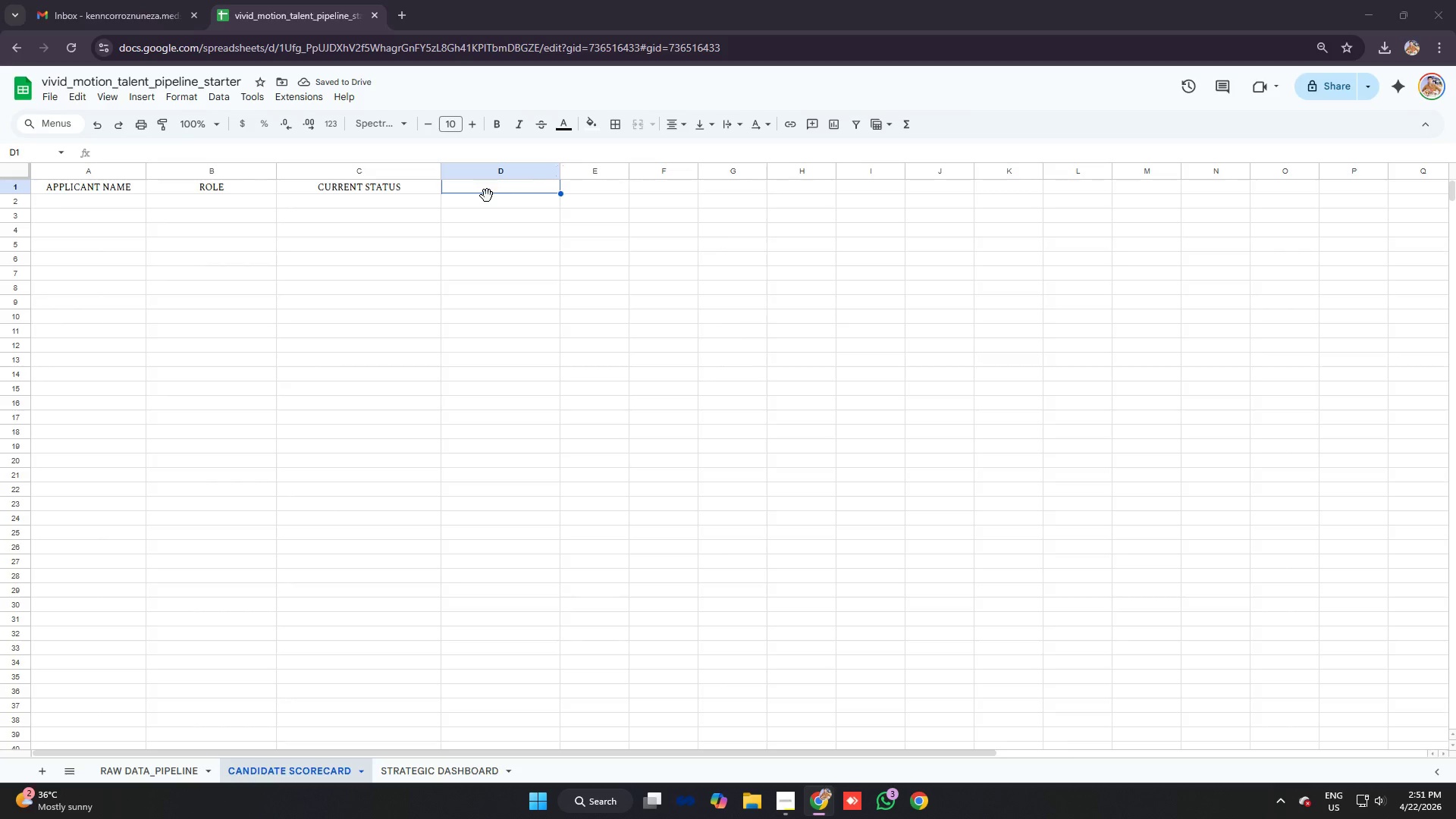 
key(Alt+Tab)